 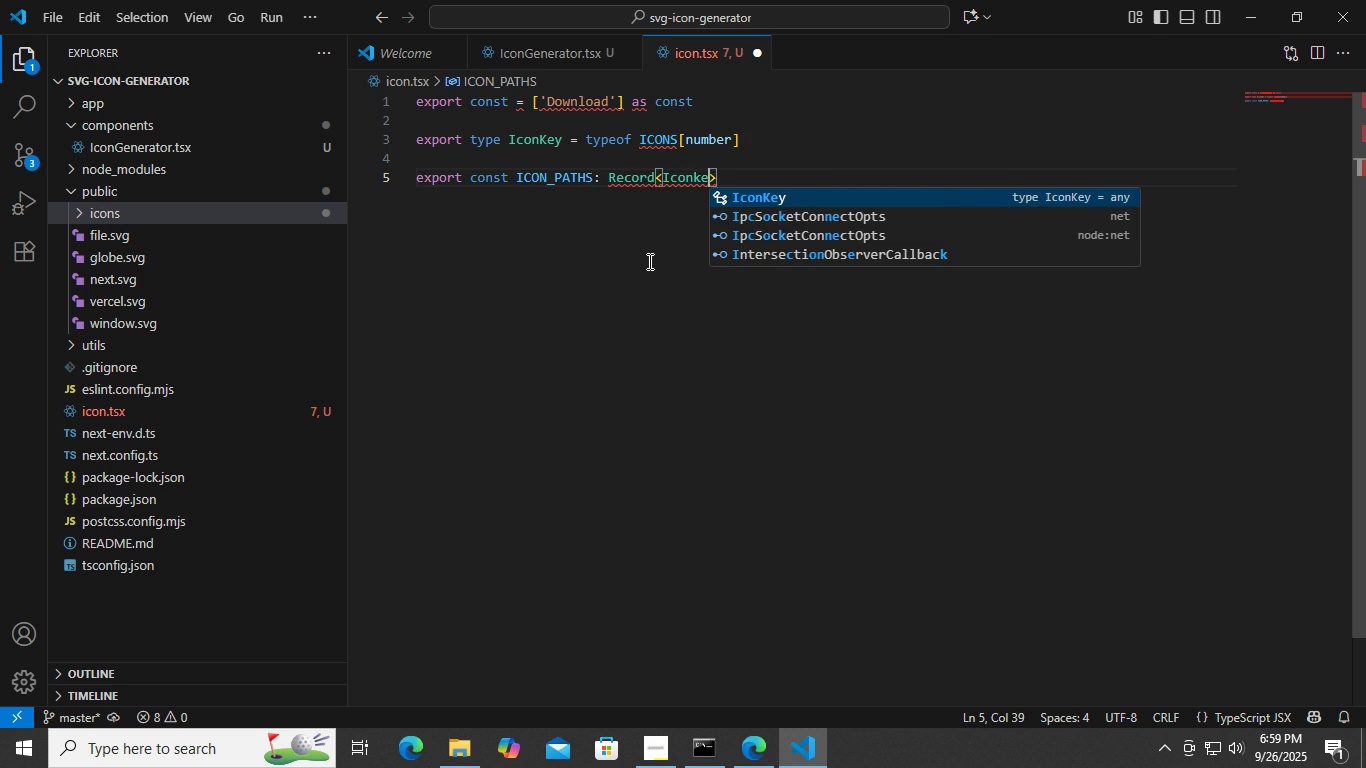 
key(Enter)
 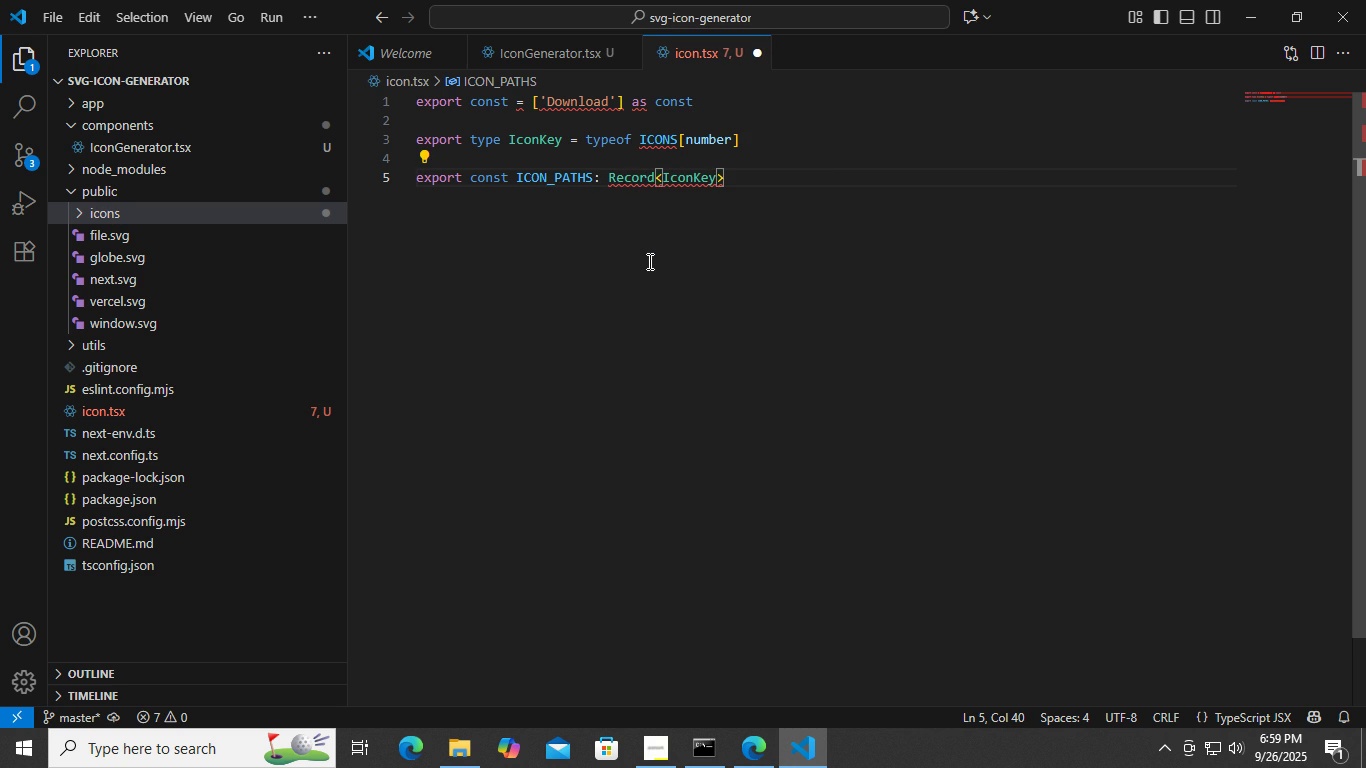 
type(, string)
 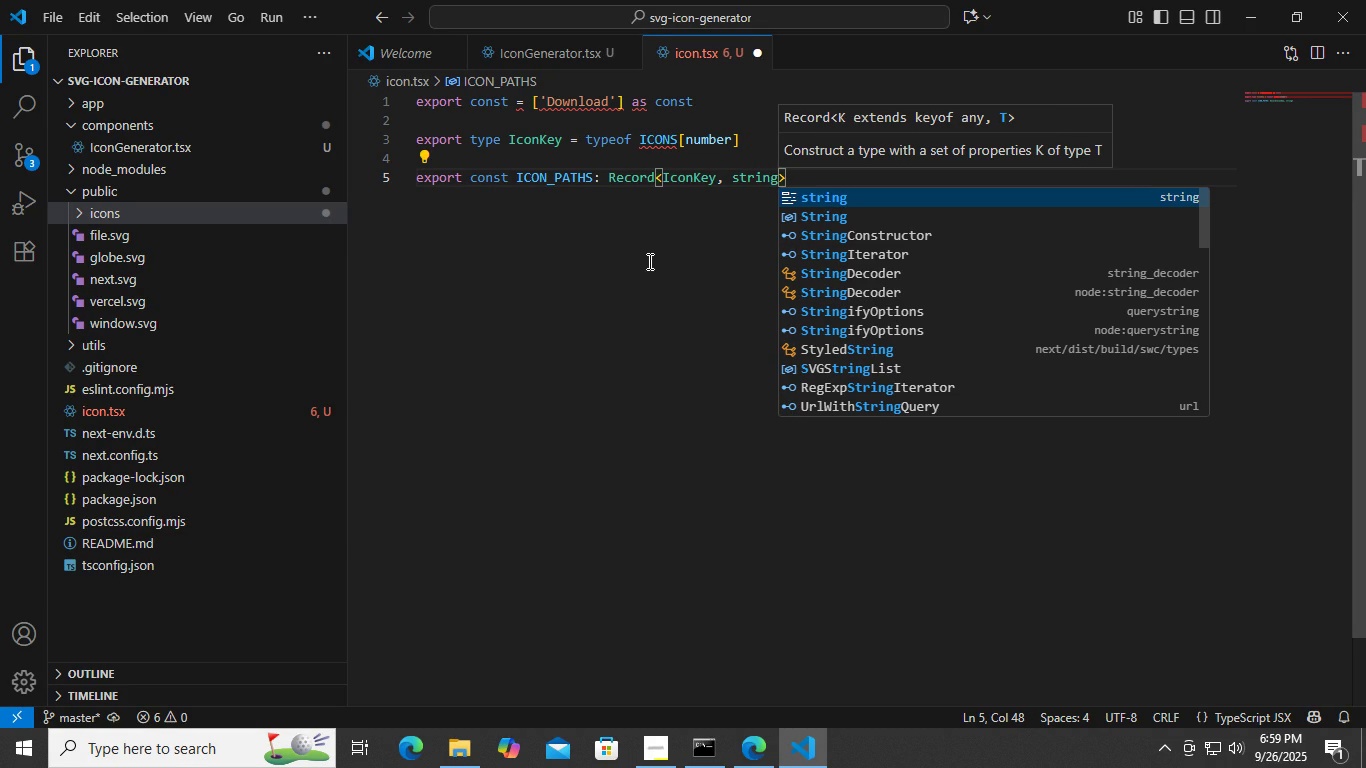 
key(ArrowRight)
 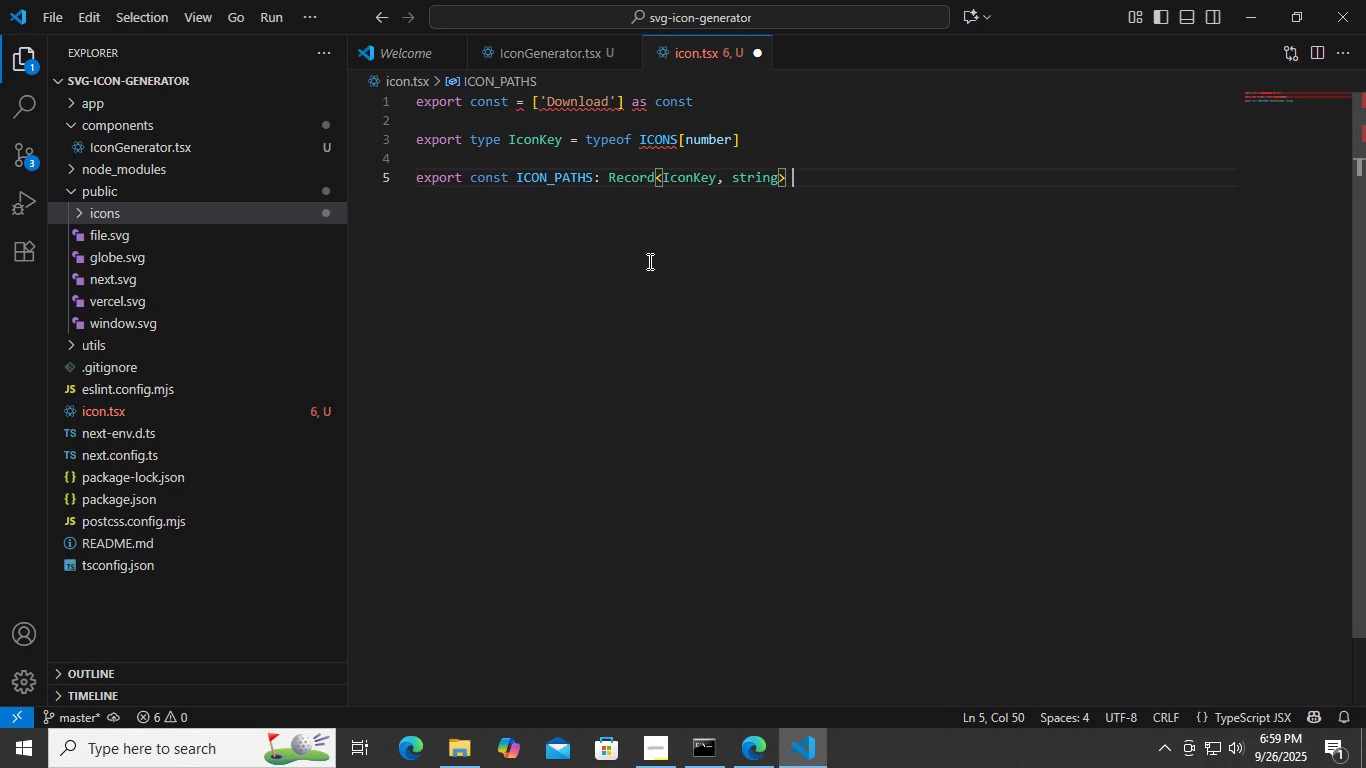 
key(Space)
 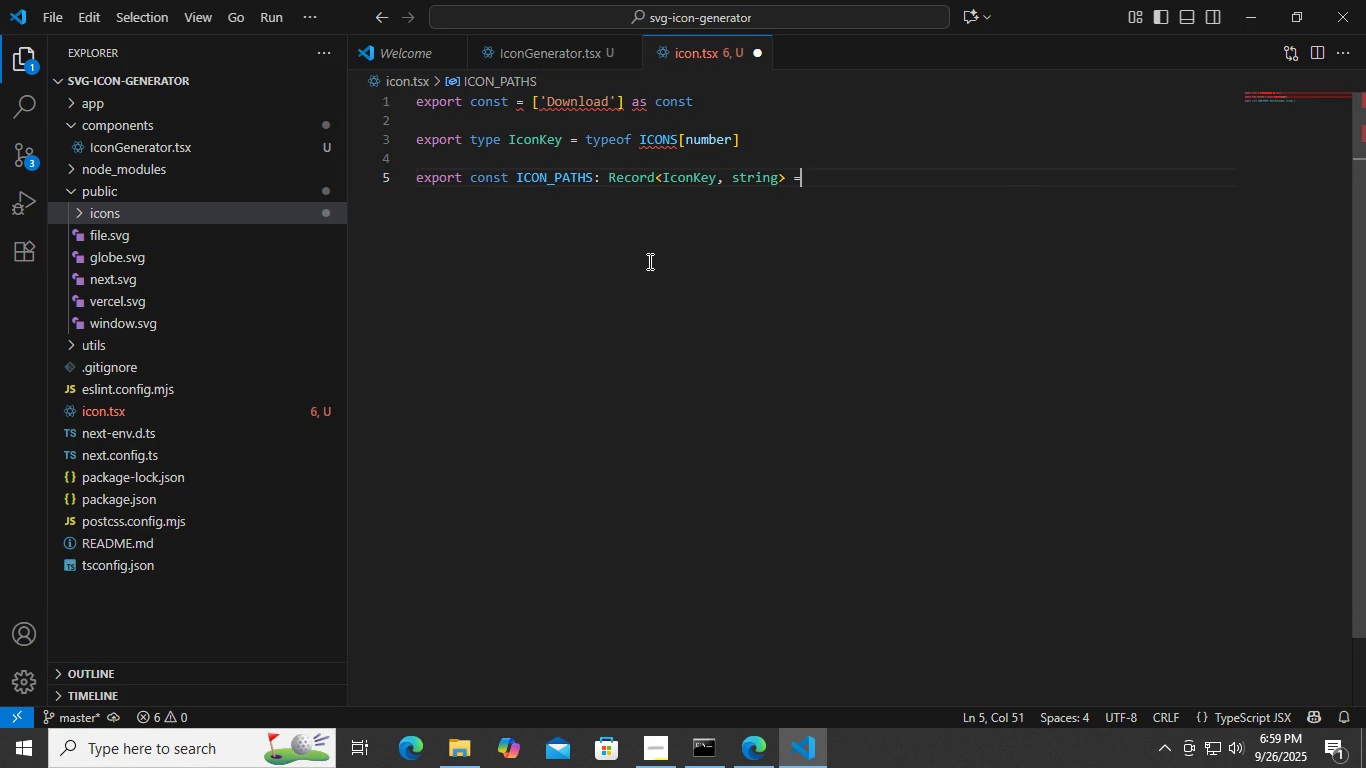 
key(Equal)
 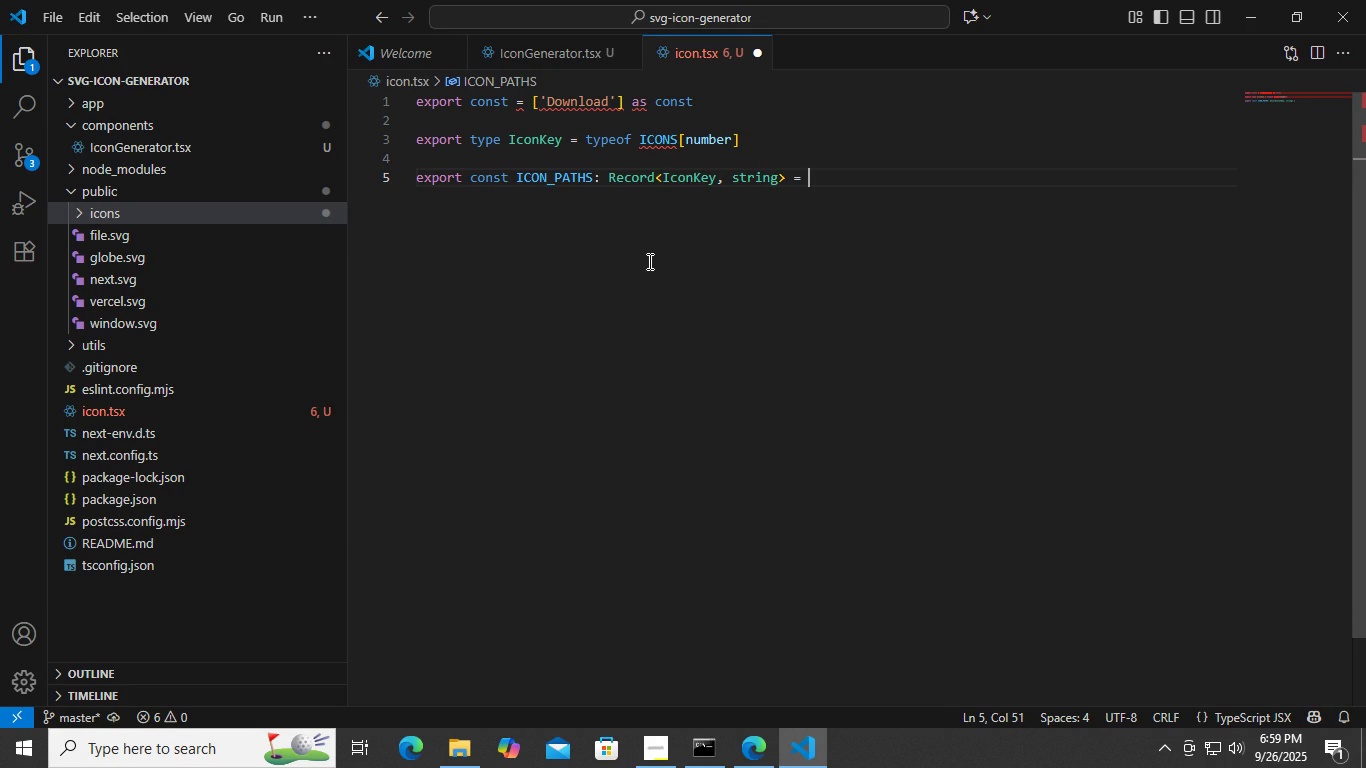 
key(Space)
 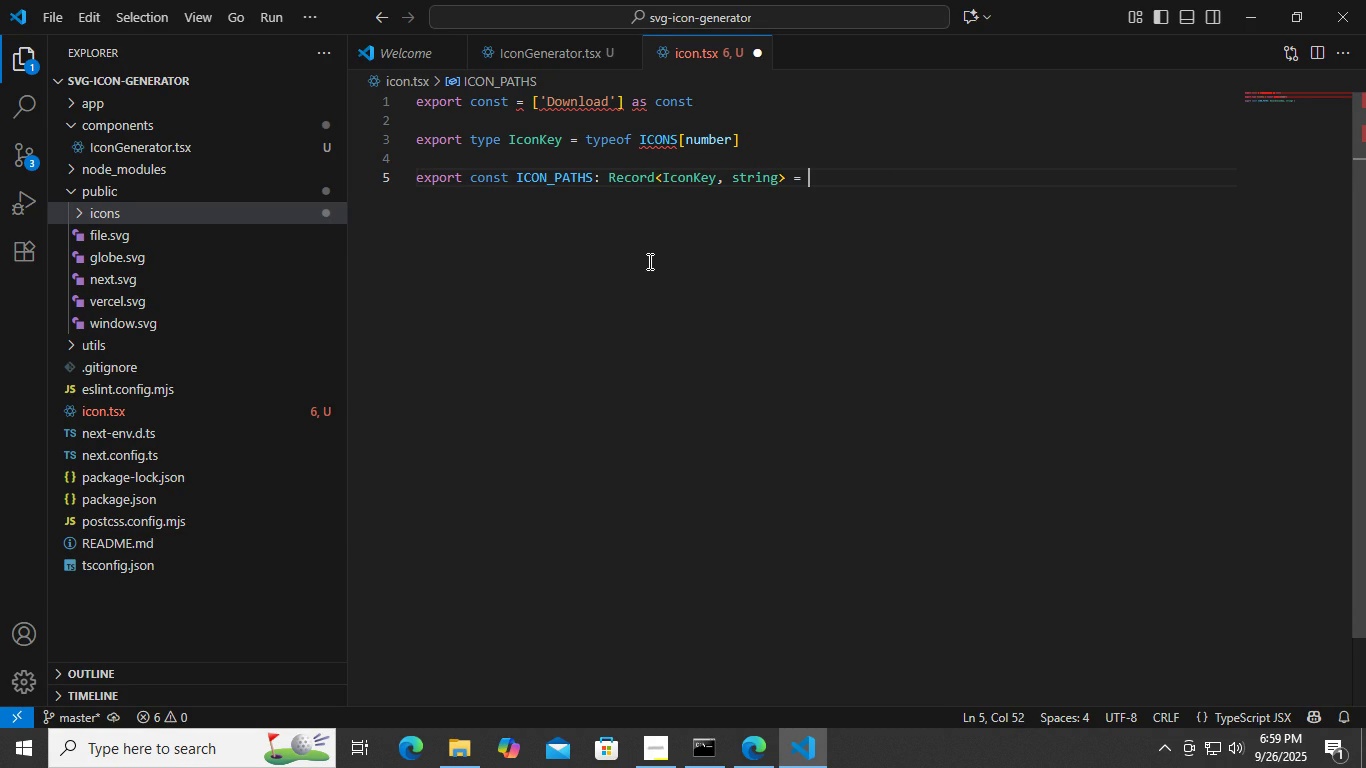 
key(Shift+ShiftLeft)
 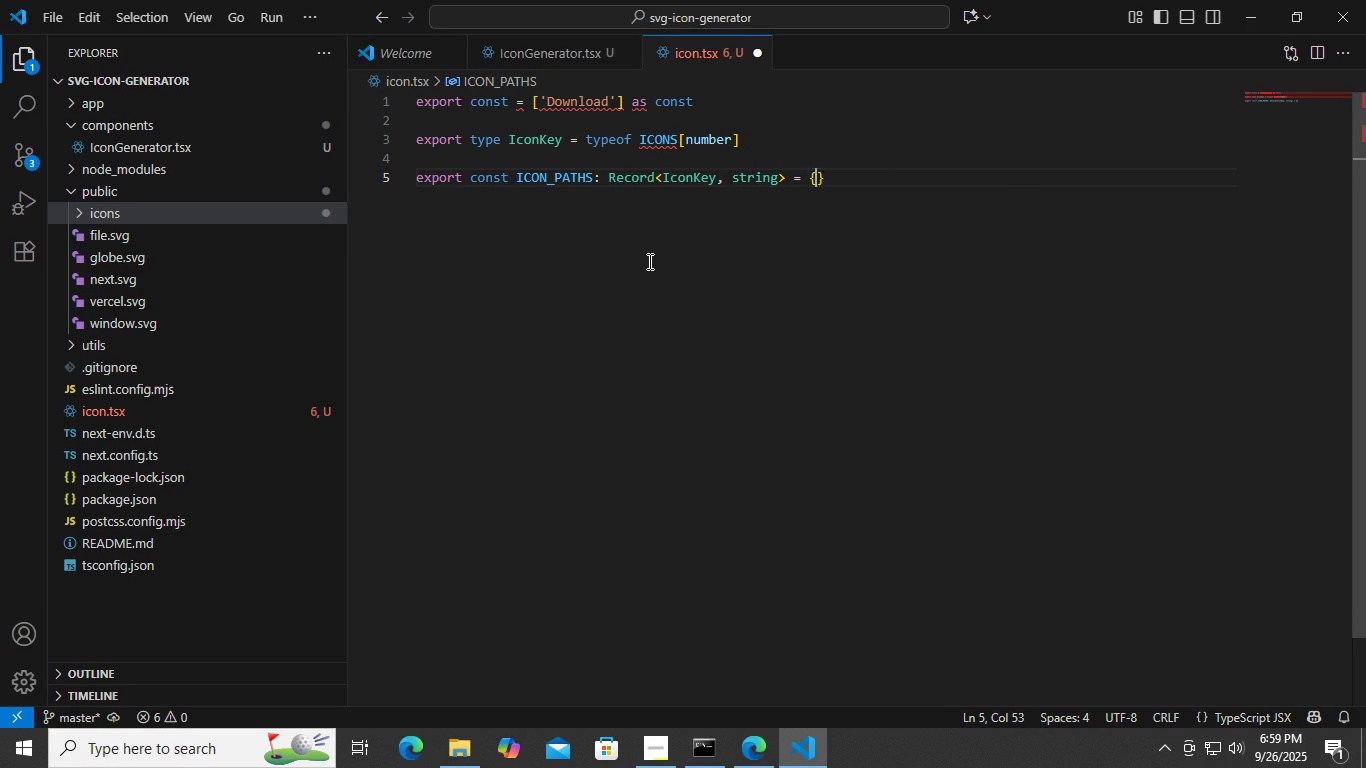 
key(Shift+BracketLeft)
 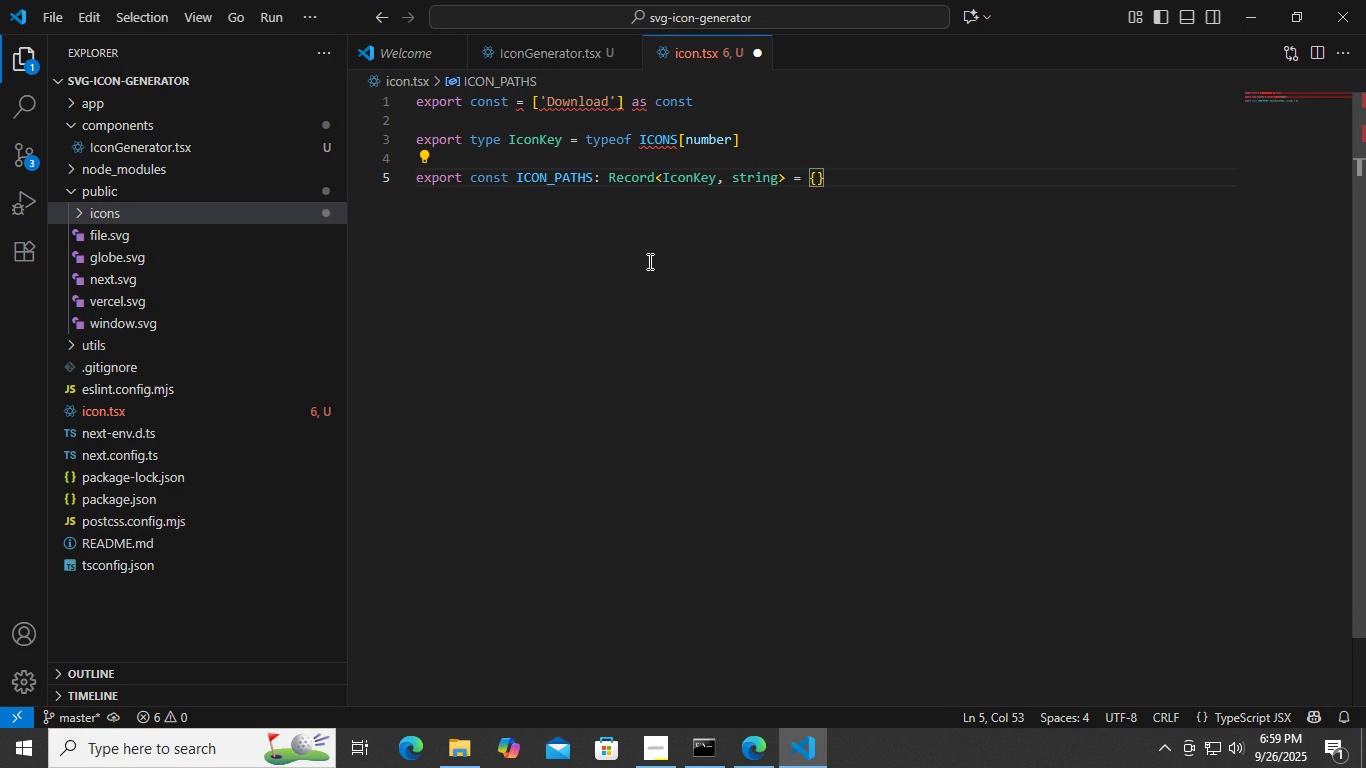 
key(Enter)
 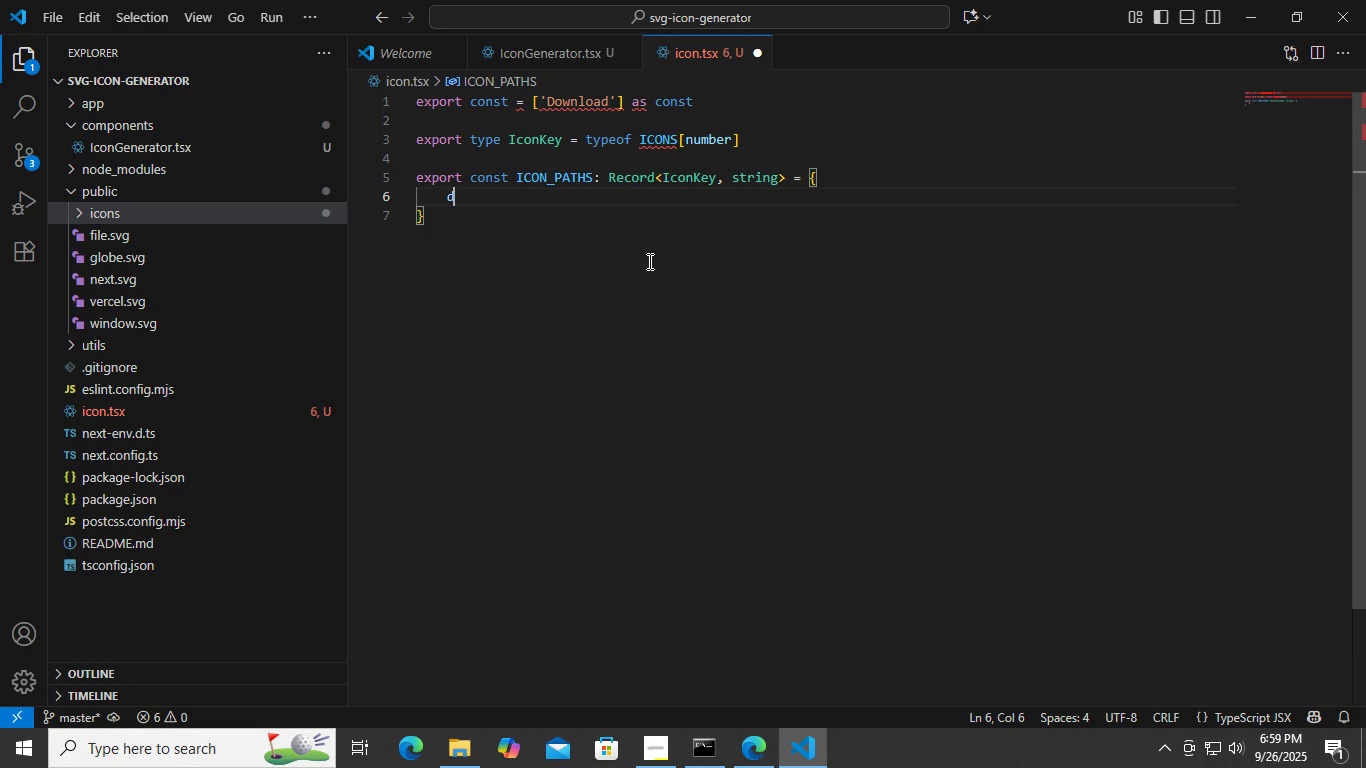 
type(d)
key(Backspace)
type(Downoad: ')